 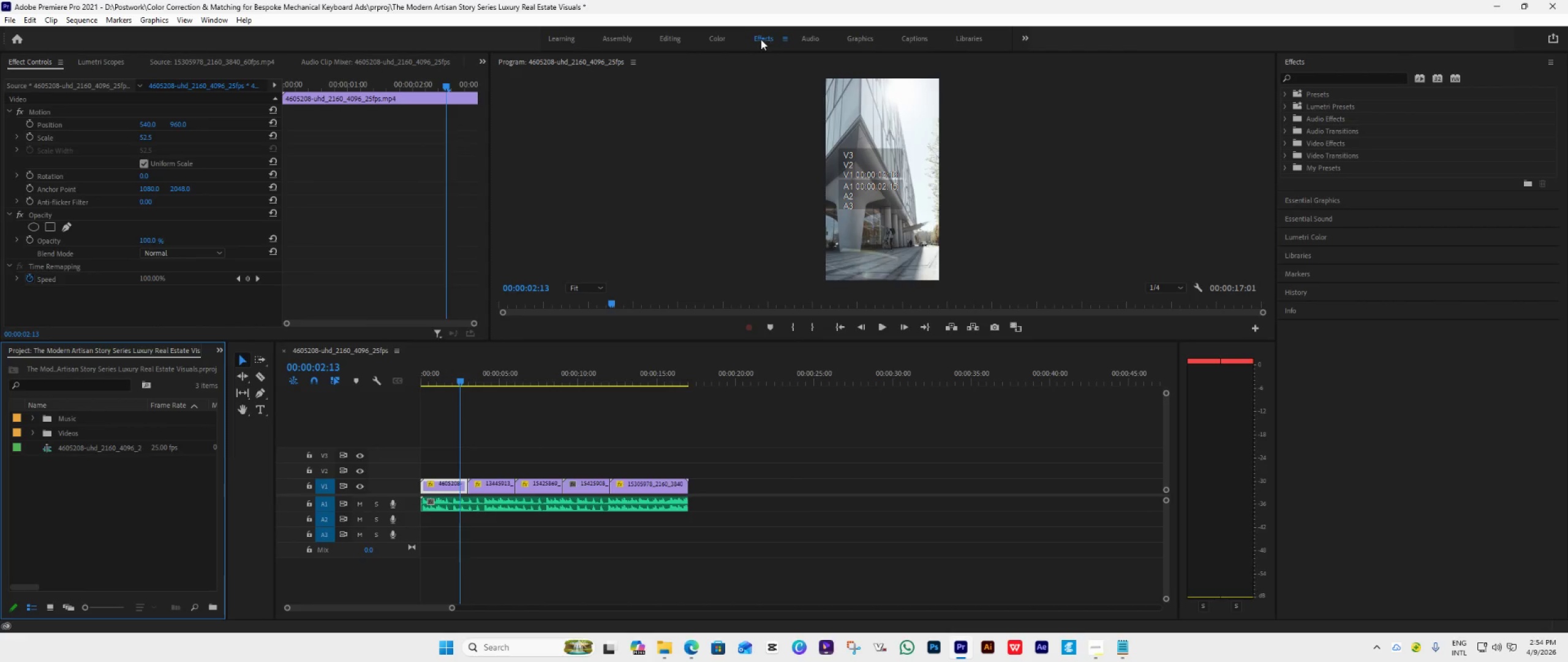 
left_click([1286, 153])
 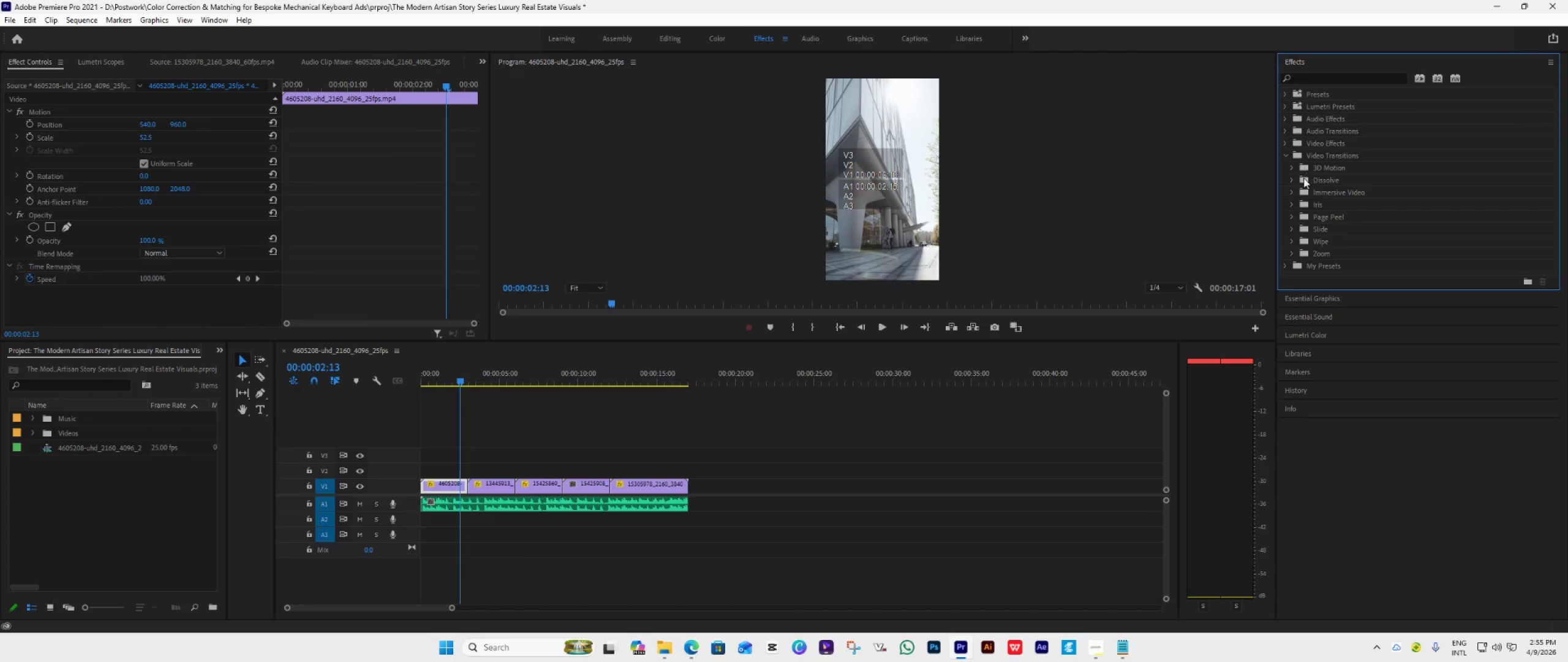 
left_click([1291, 179])
 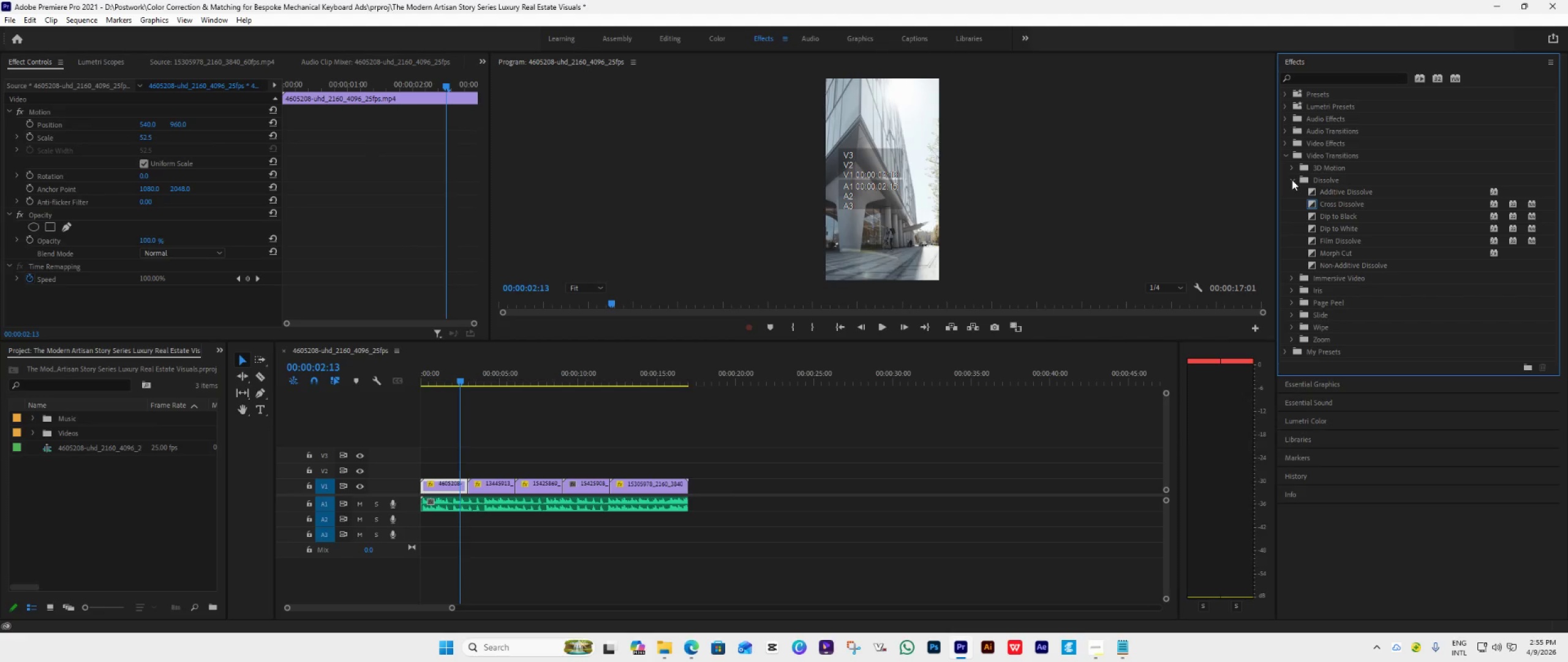 
left_click([1294, 180])
 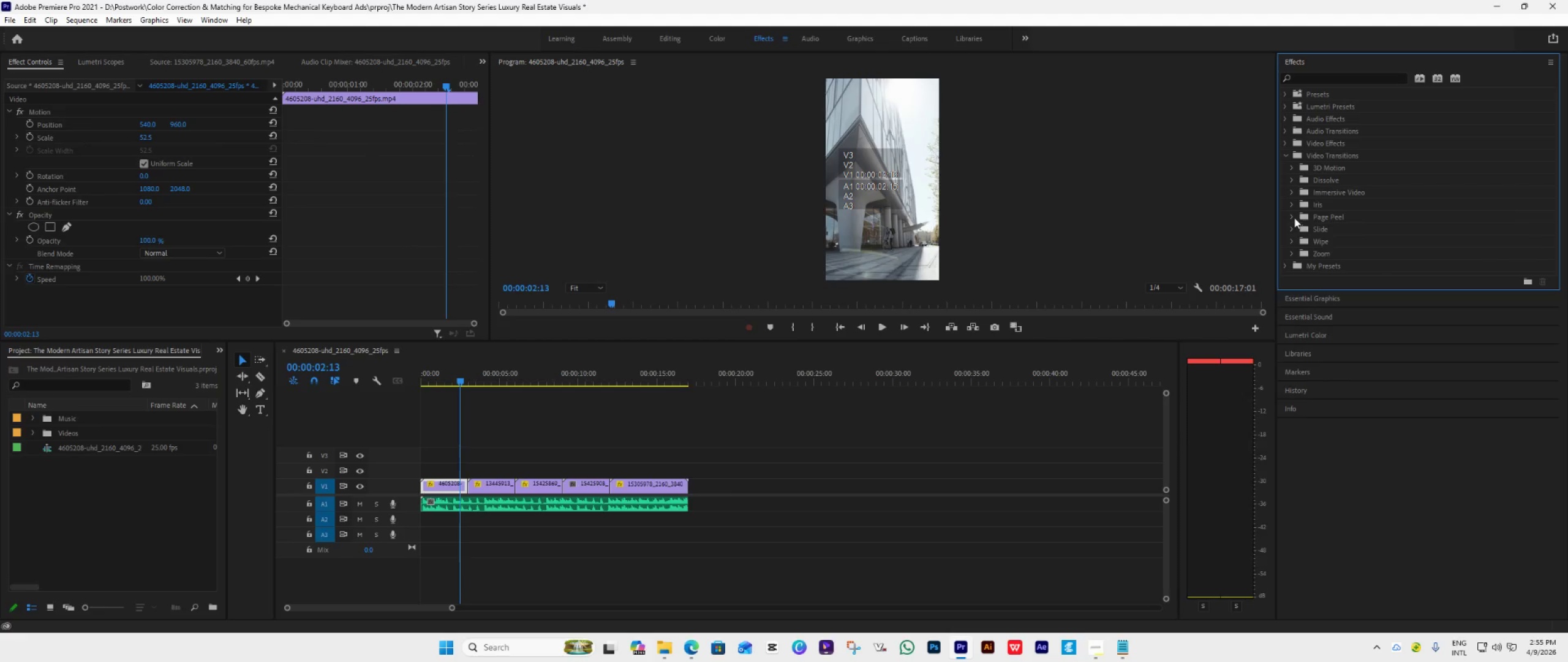 
left_click([1293, 191])
 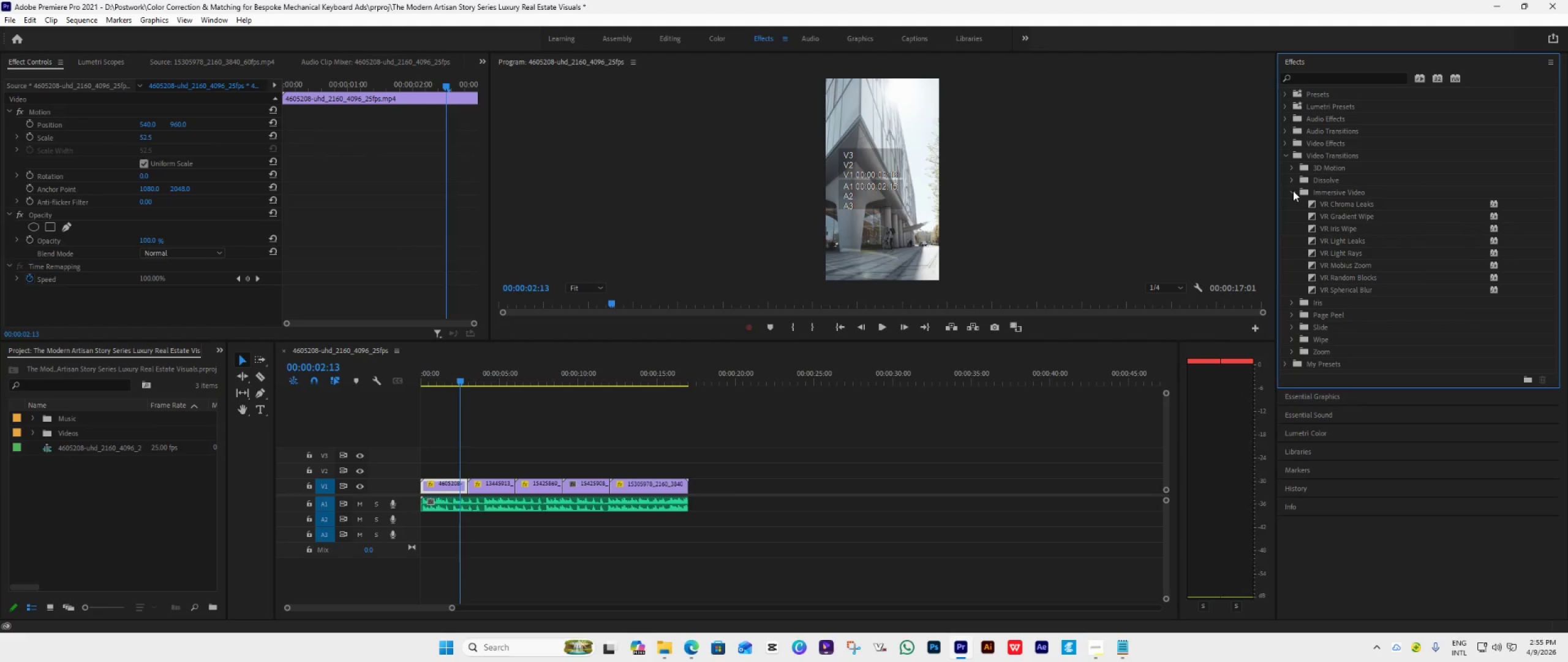 
wait(8.62)
 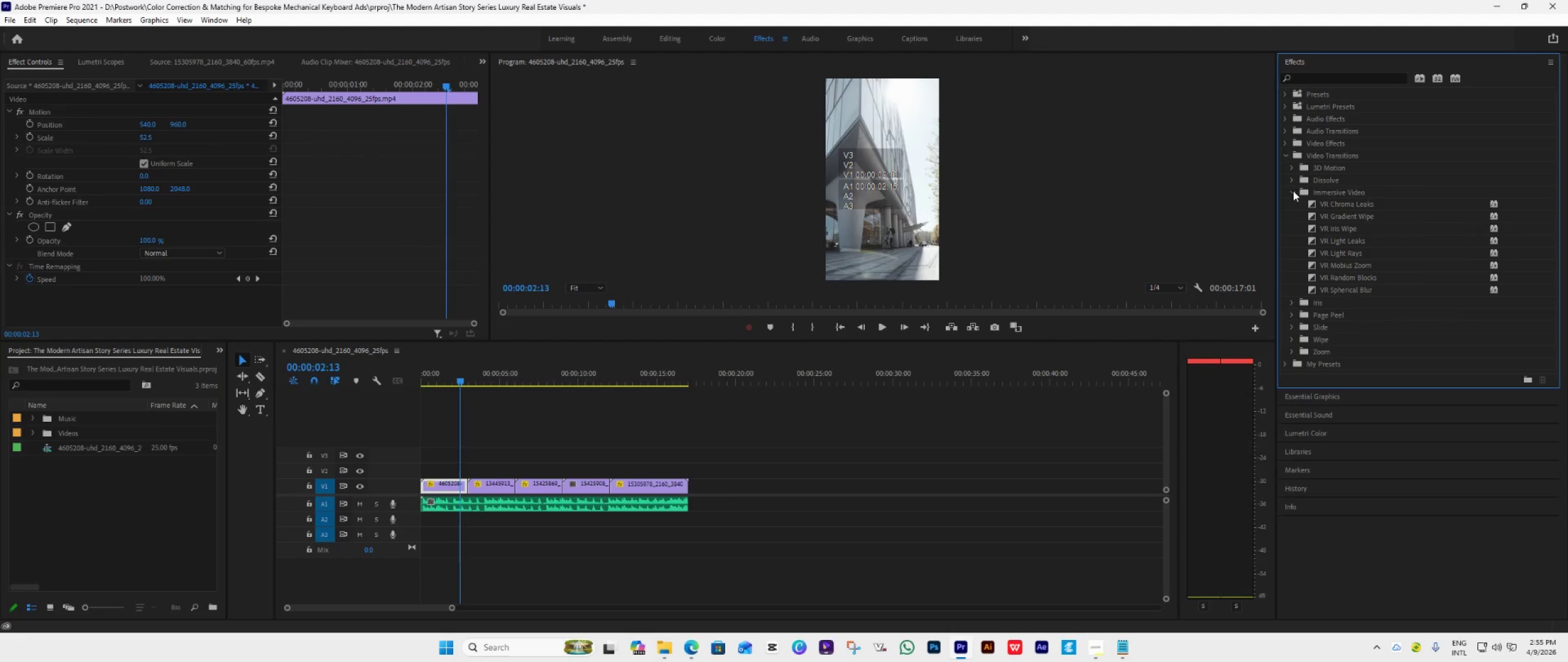 
left_click([1297, 189])
 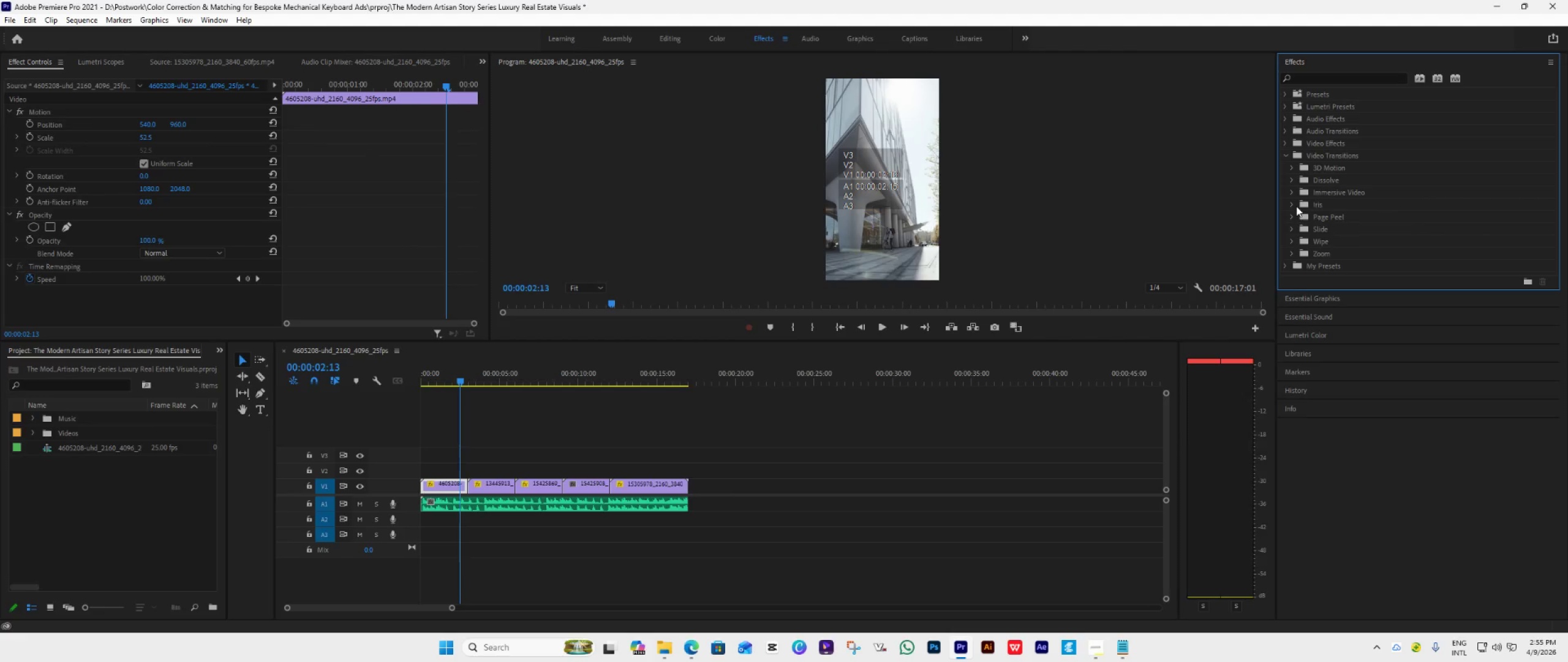 
left_click([1292, 202])
 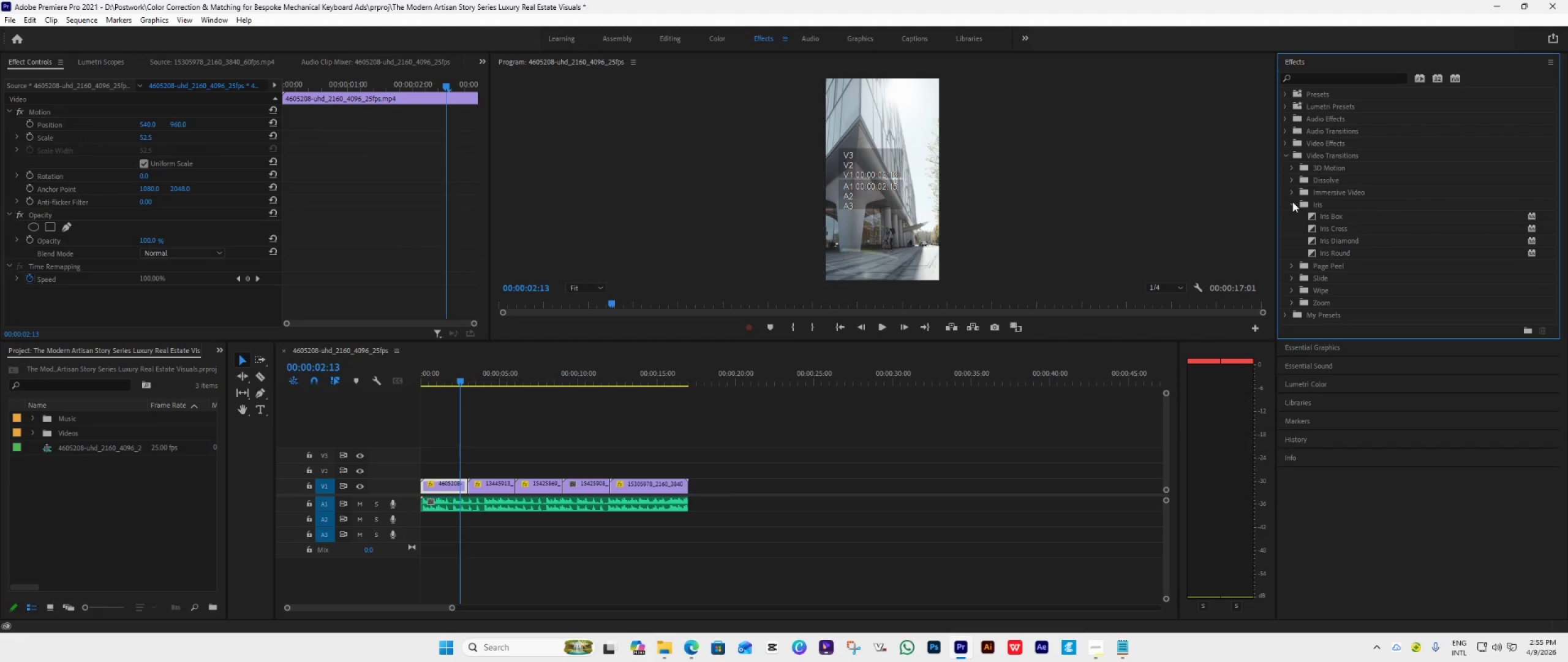 
left_click([1292, 202])
 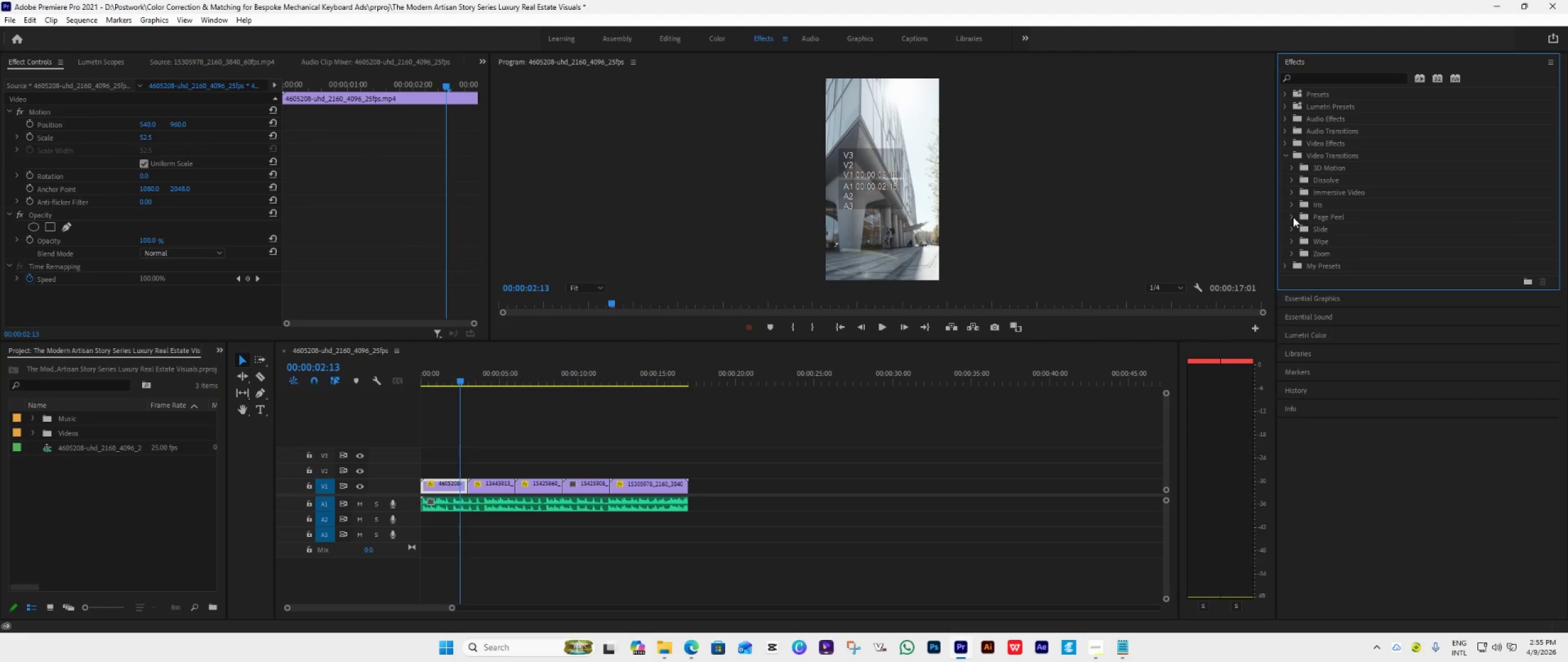 
left_click([1293, 216])
 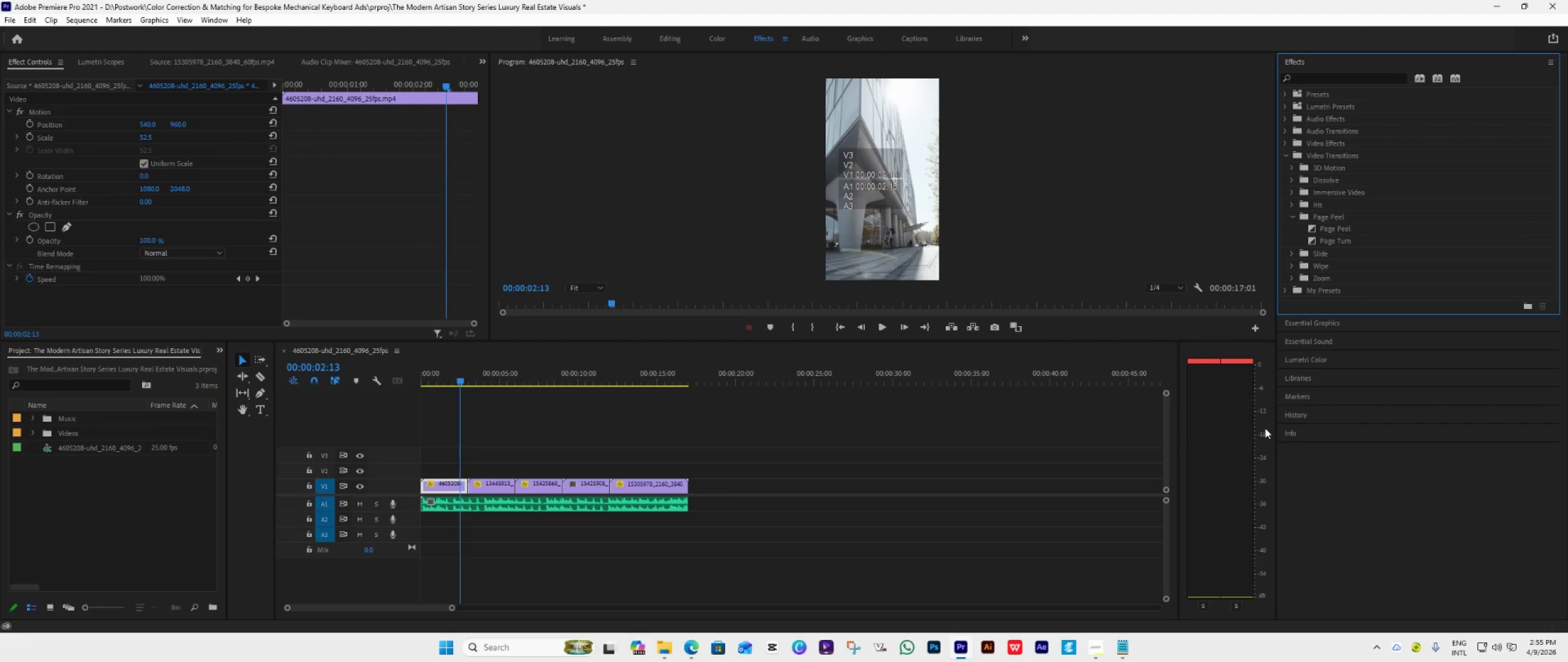 
wait(7.06)
 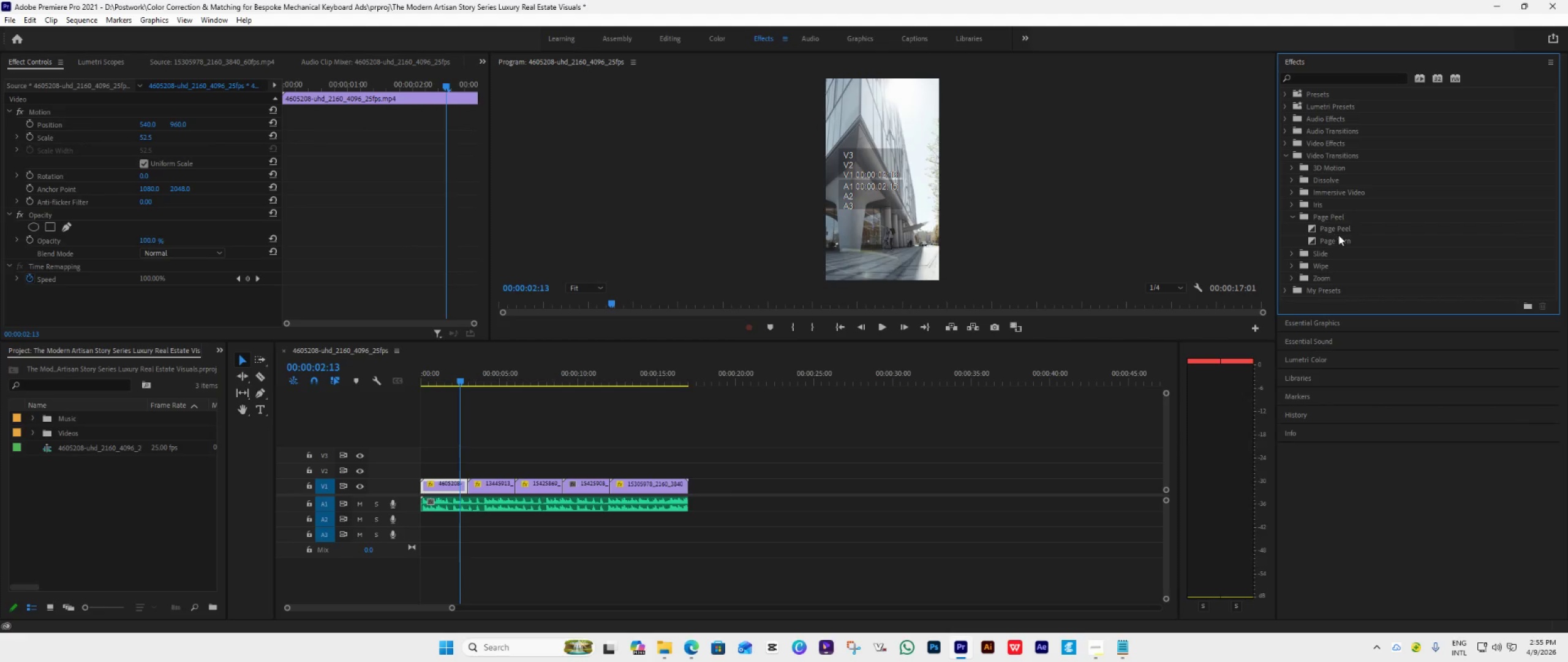 
left_click([1095, 649])